 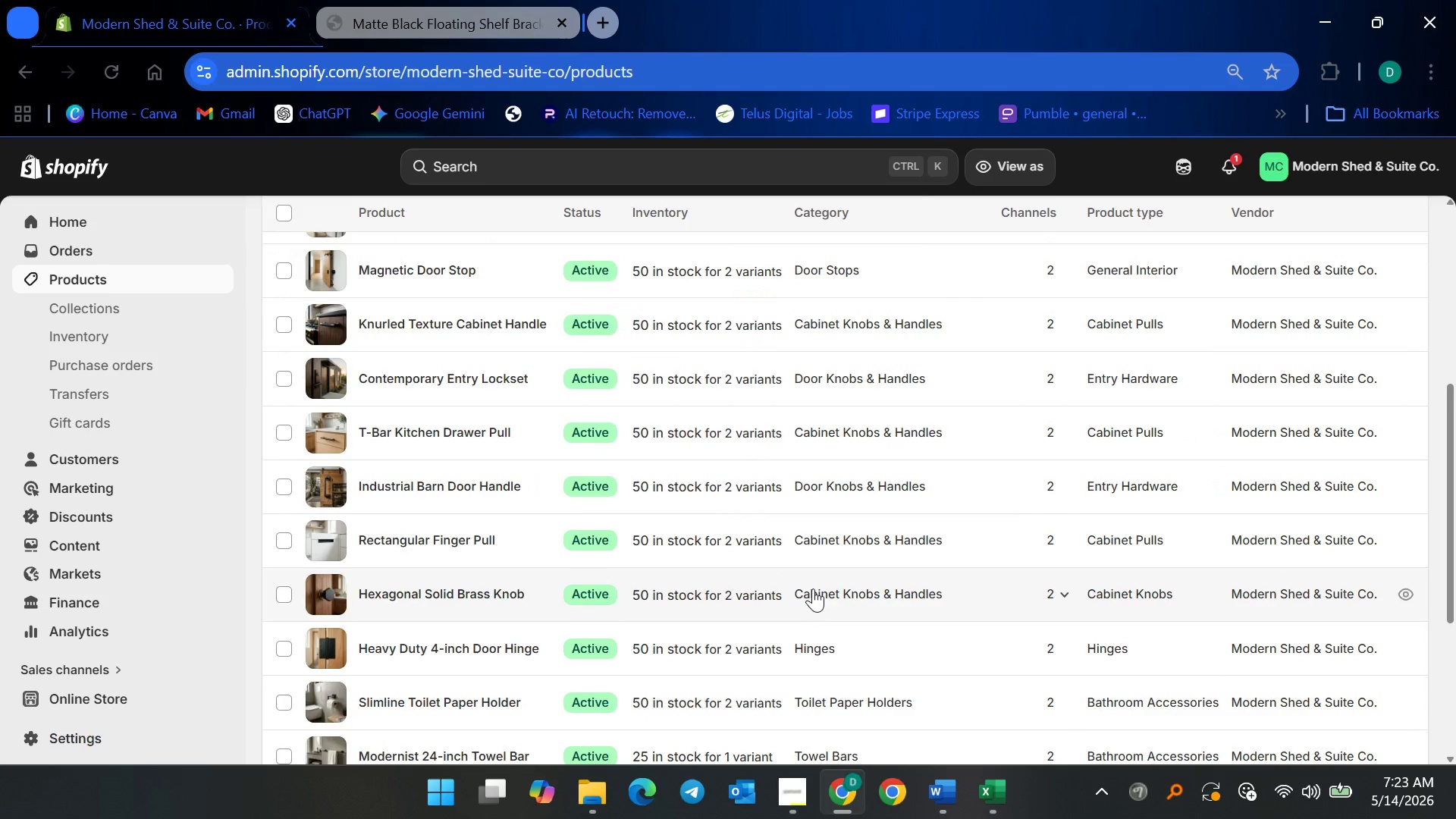 
scroll: coordinate [788, 609], scroll_direction: down, amount: 5.0
 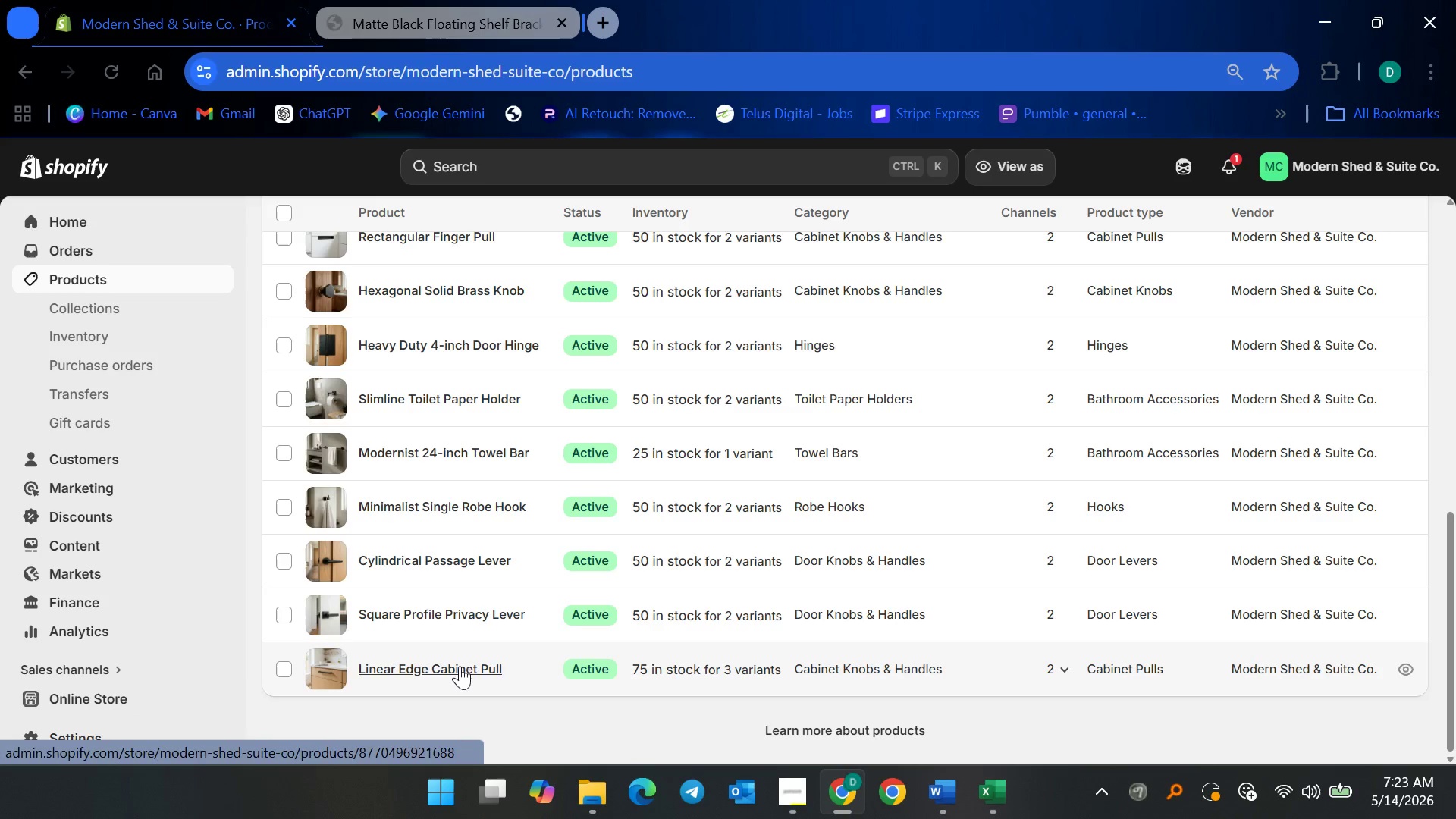 
scroll: coordinate [189, 544], scroll_direction: up, amount: 1.0
 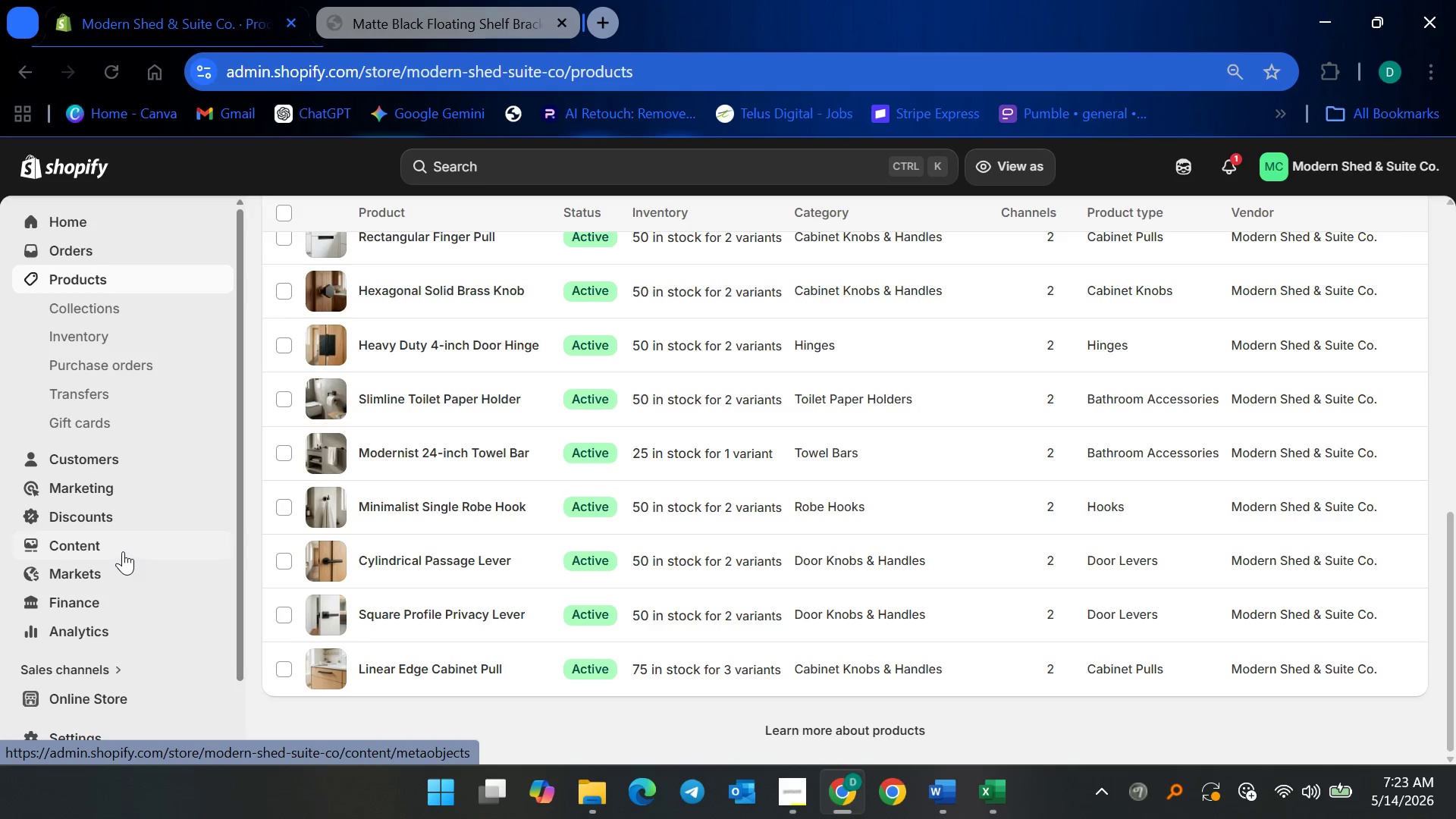 
left_click([123, 551])
 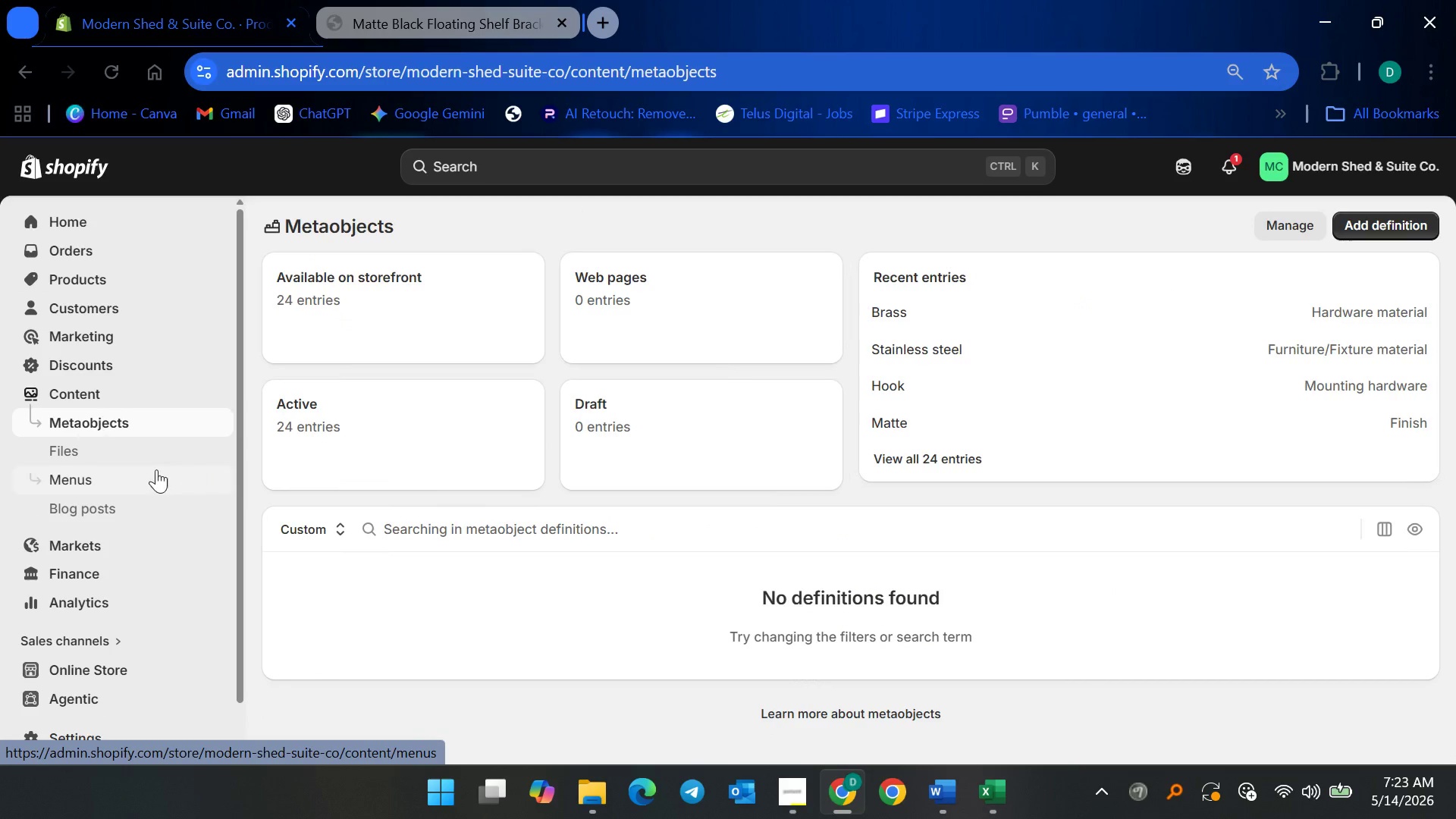 
left_click([139, 455])
 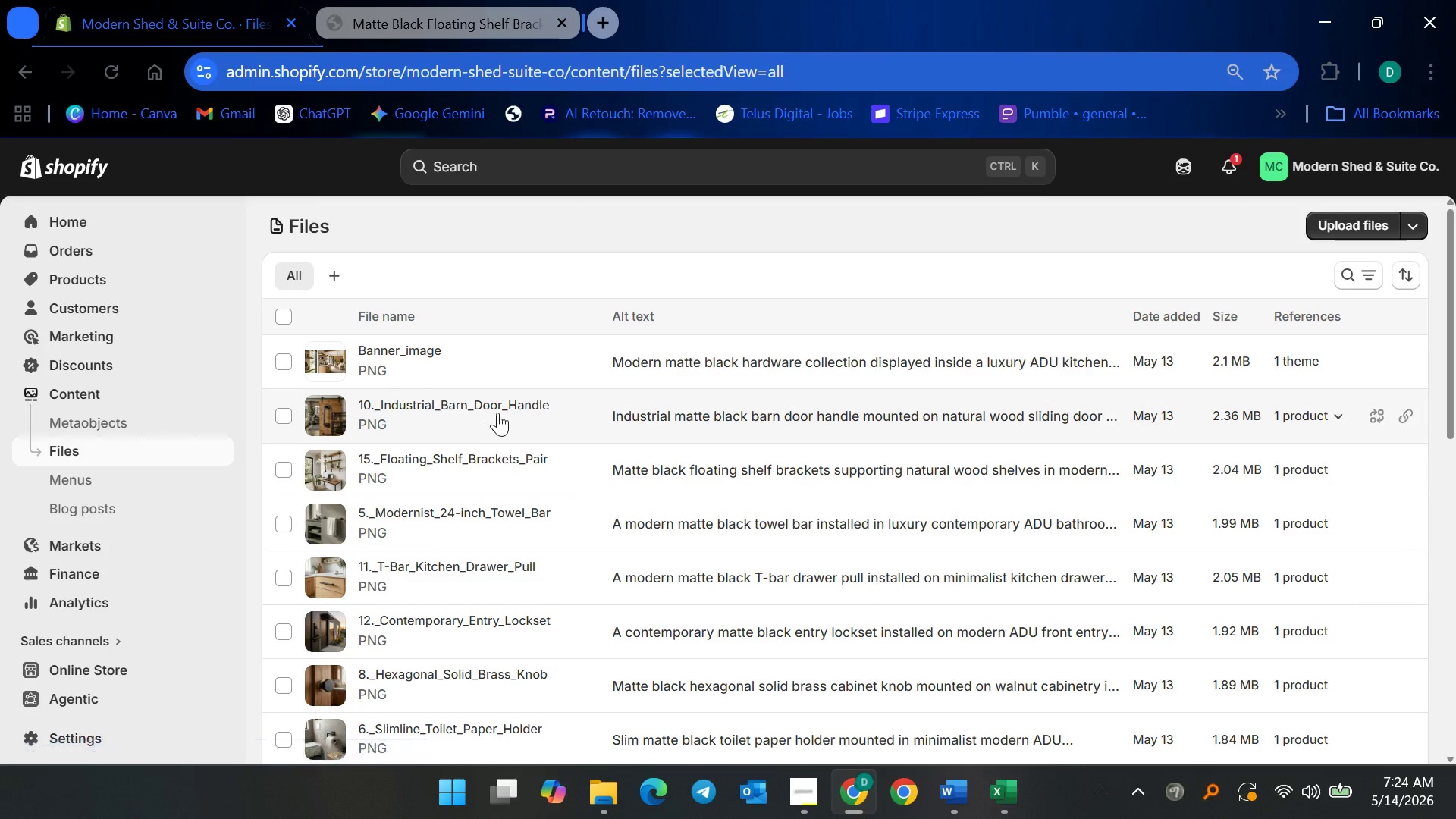 
scroll: coordinate [515, 658], scroll_direction: down, amount: 10.0
 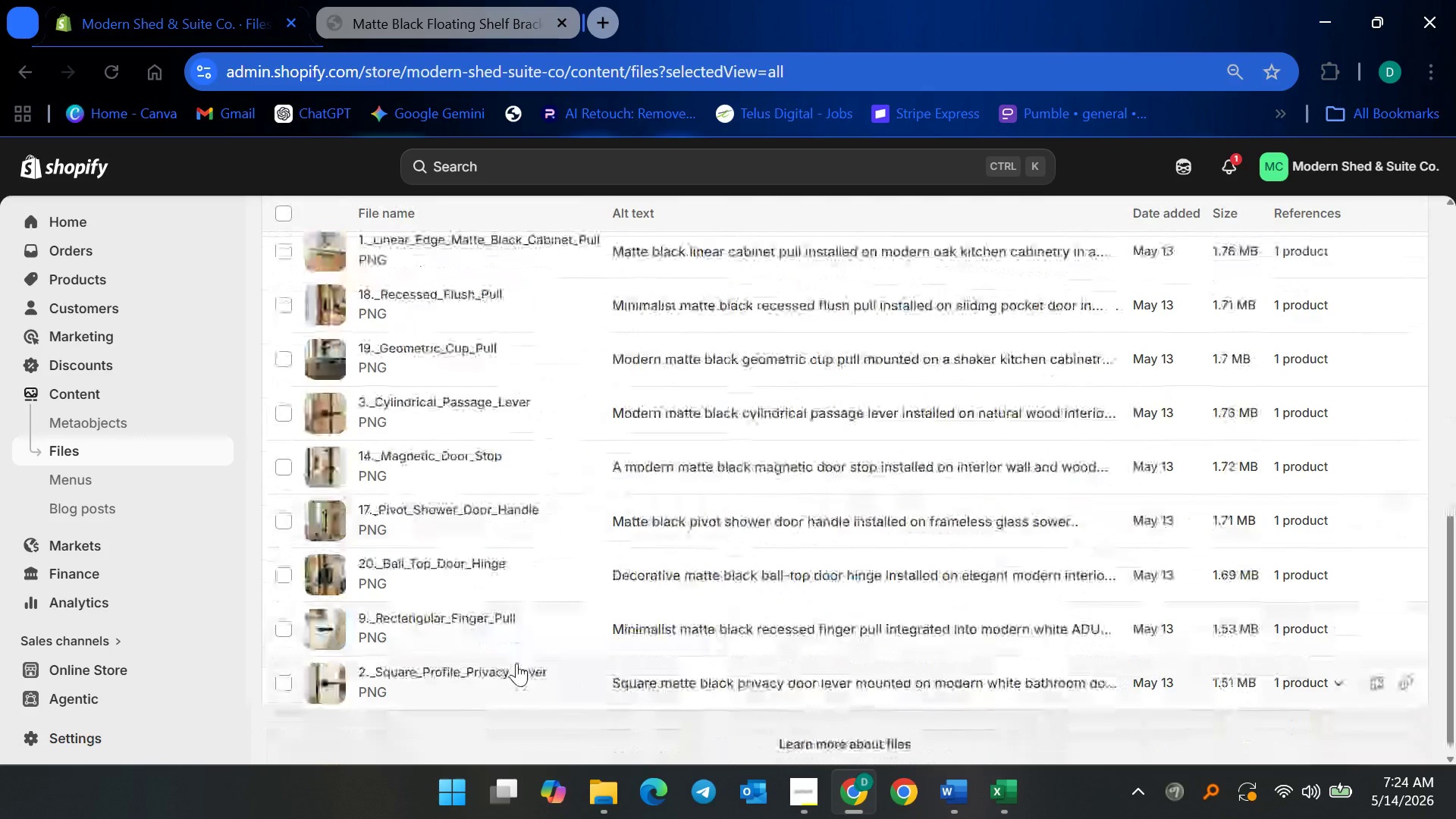 
scroll: coordinate [395, 381], scroll_direction: up, amount: 15.0
 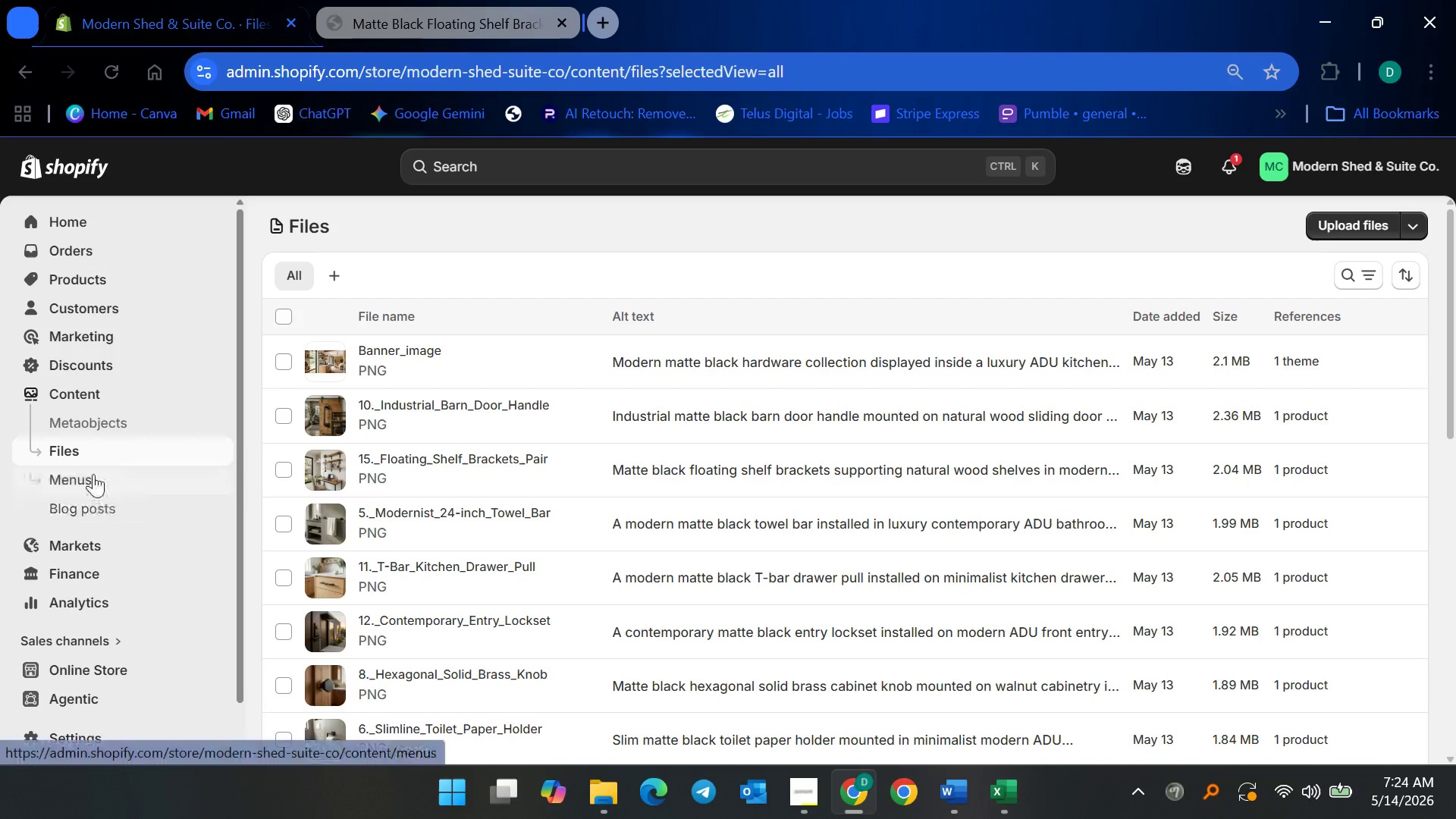 
left_click([93, 473])
 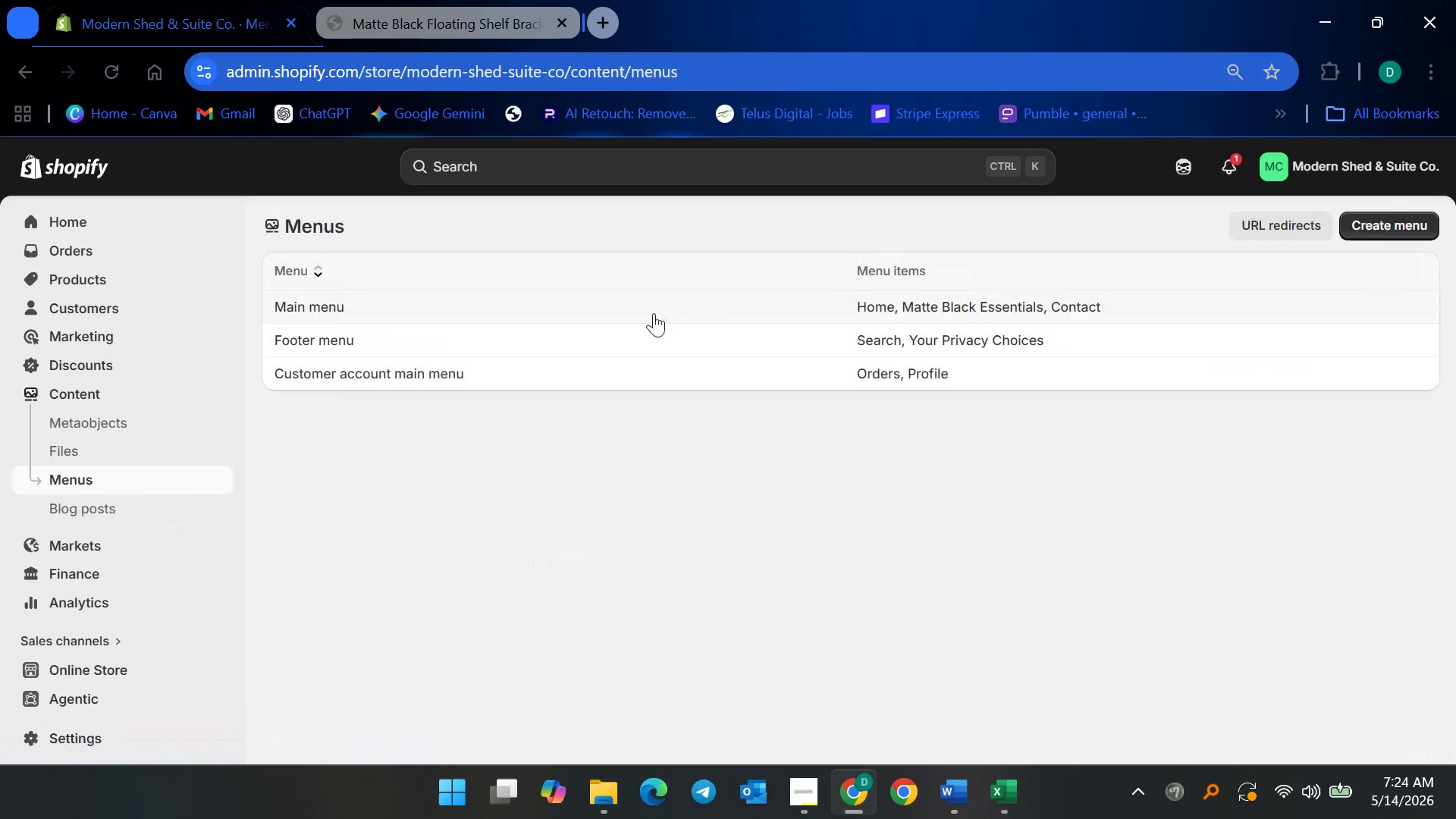 
left_click([654, 309])
 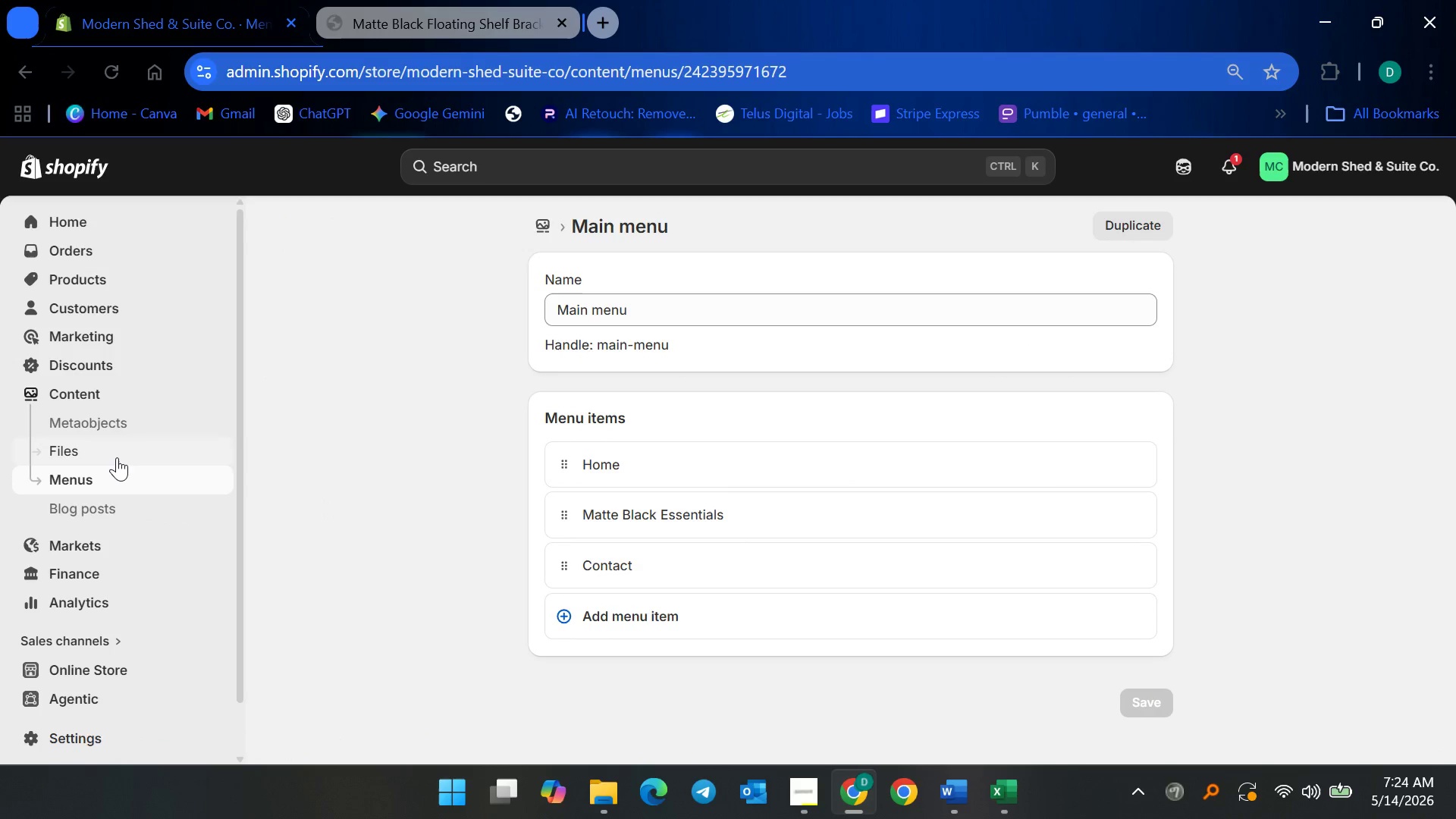 
scroll: coordinate [111, 582], scroll_direction: down, amount: 2.0
 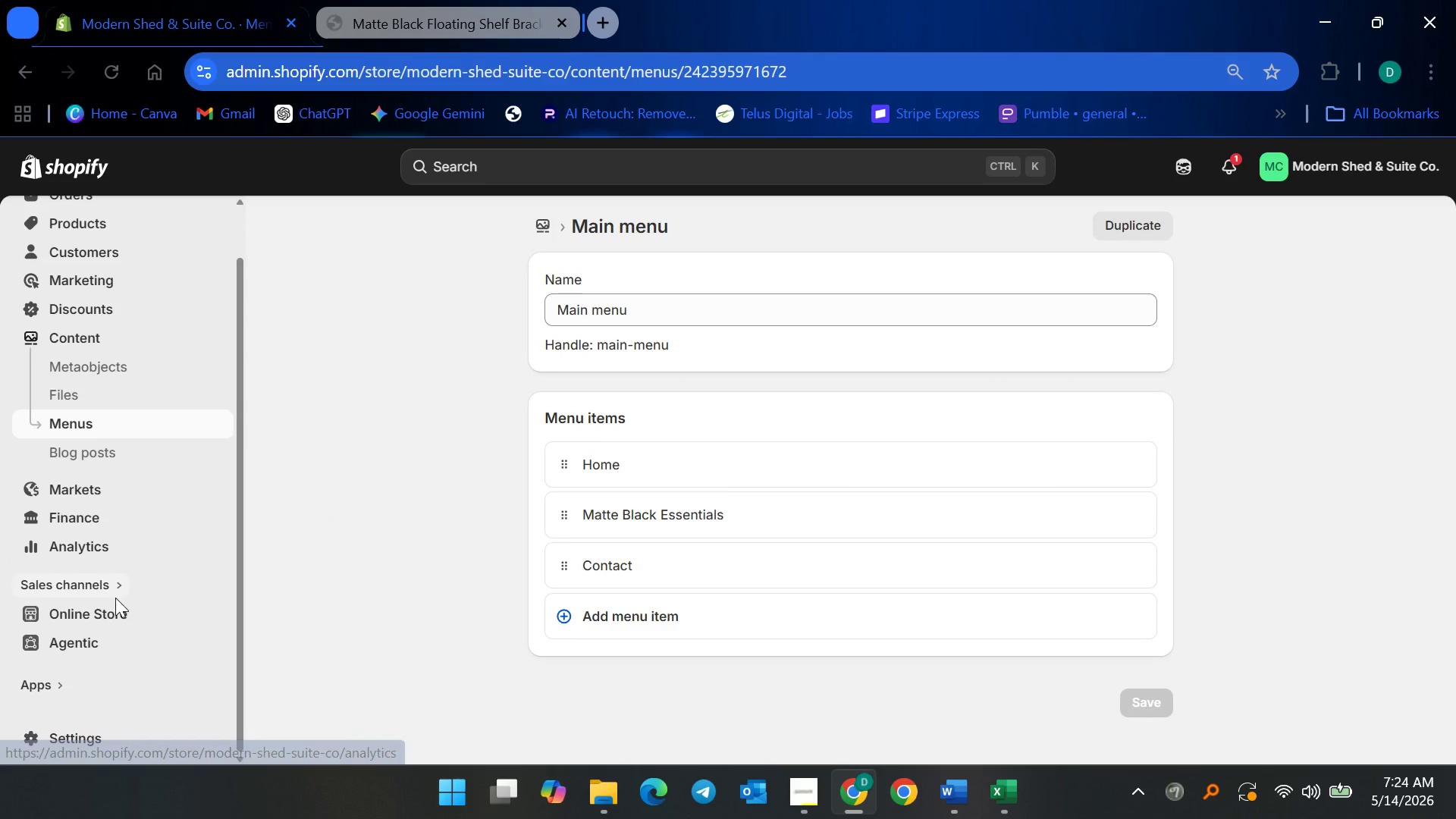 
scroll: coordinate [114, 609], scroll_direction: up, amount: 2.0
 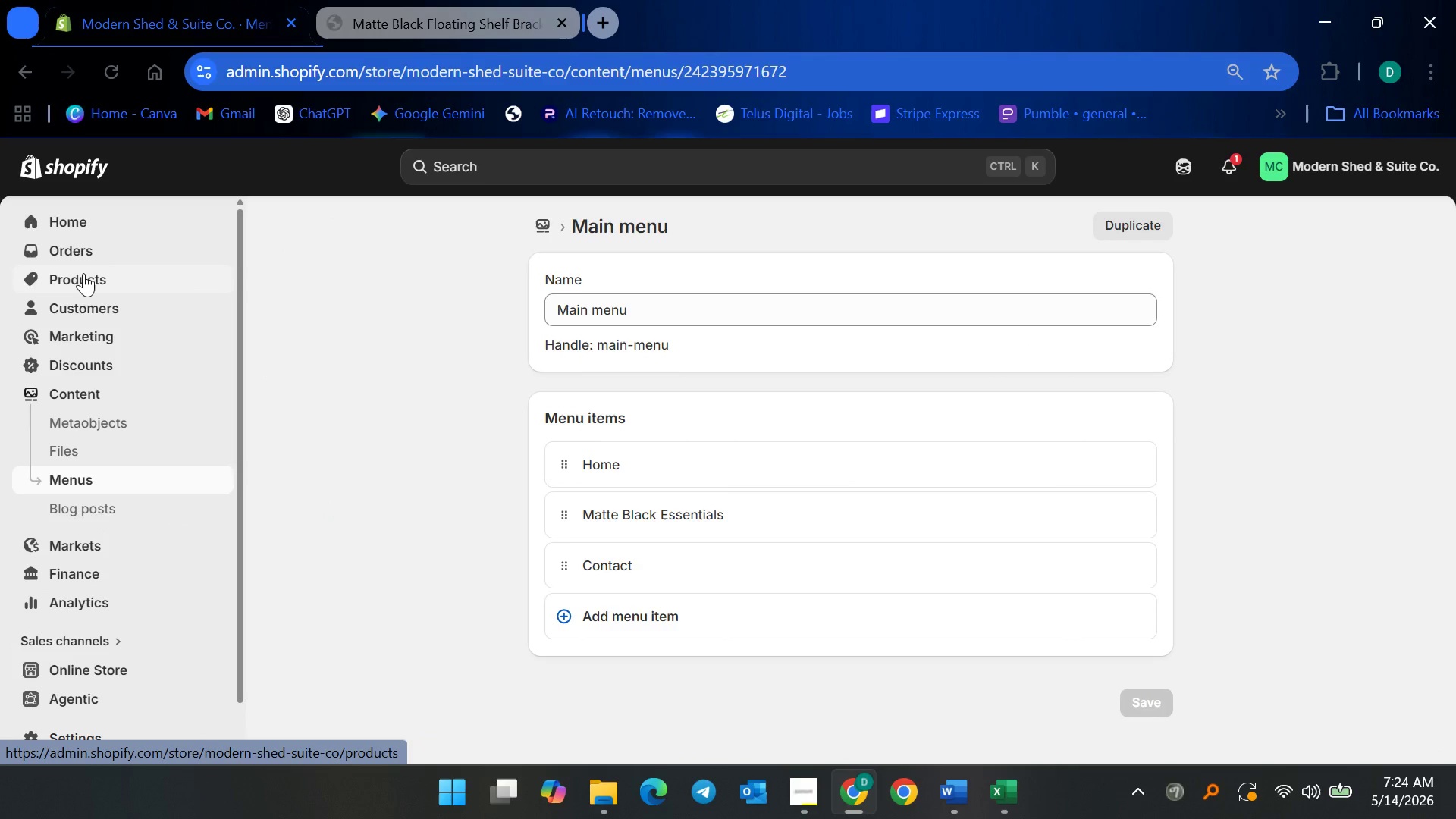 
left_click([83, 275])
 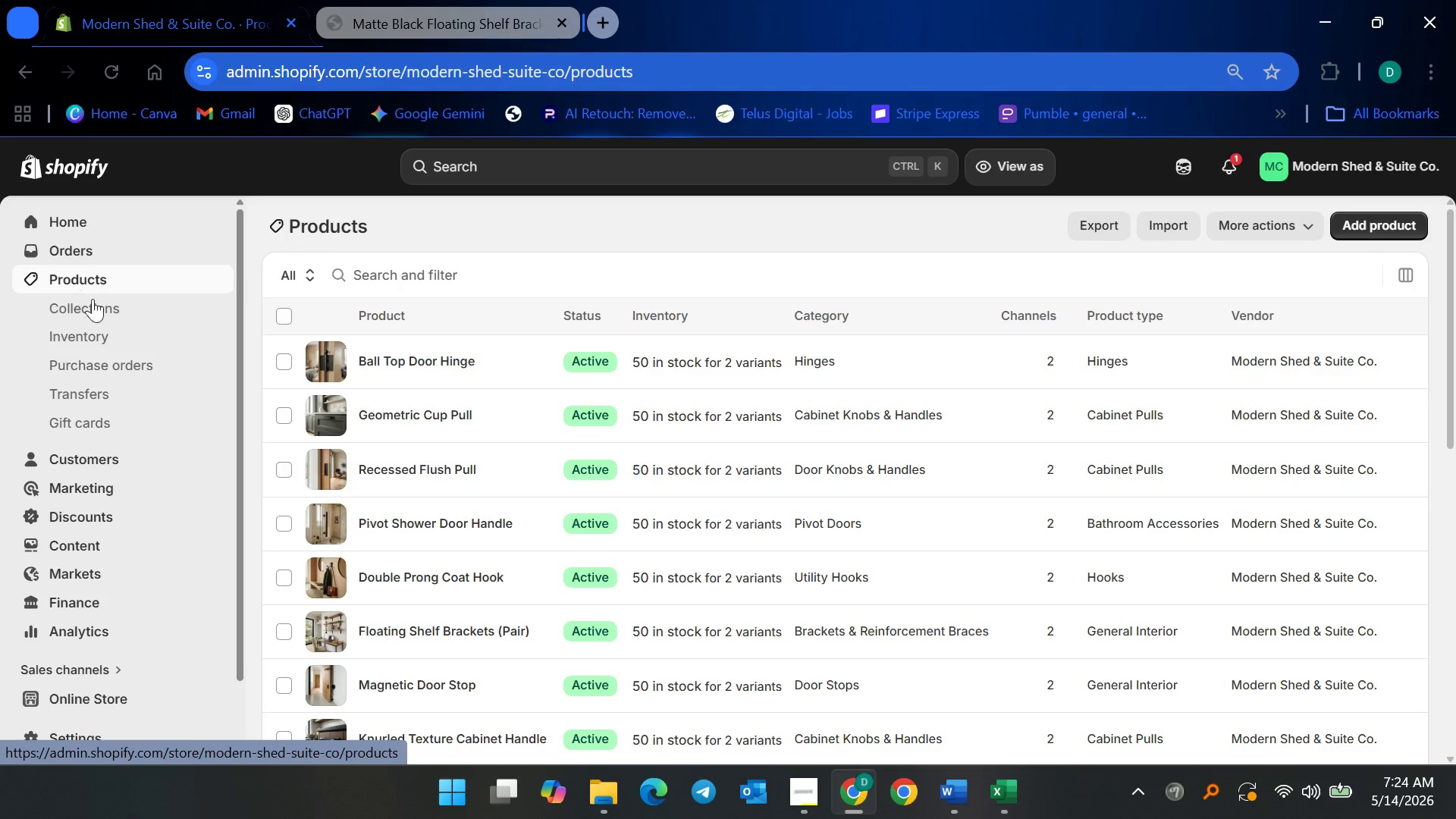 